 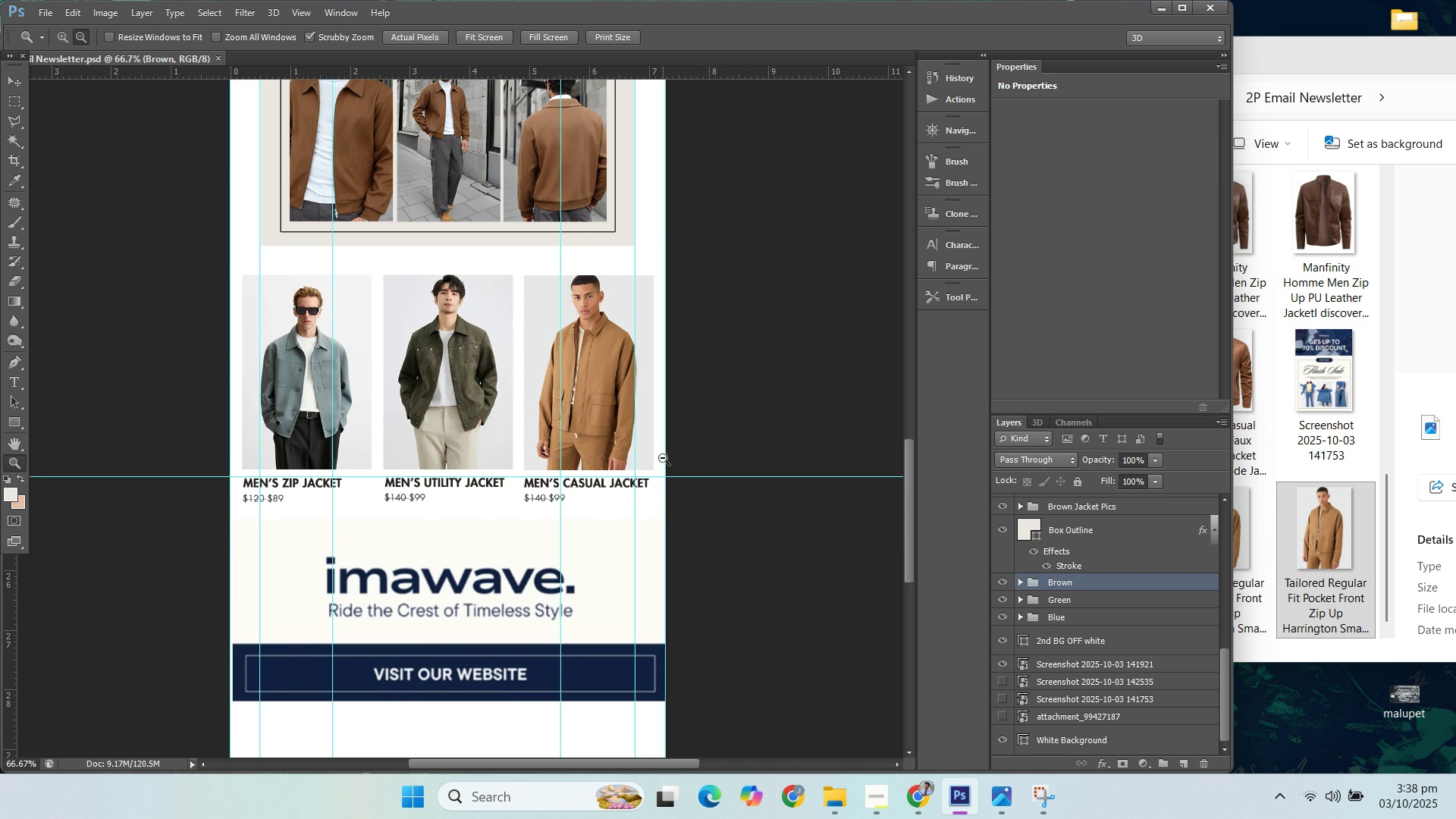 
scroll: coordinate [678, 383], scroll_direction: up, amount: 16.0
 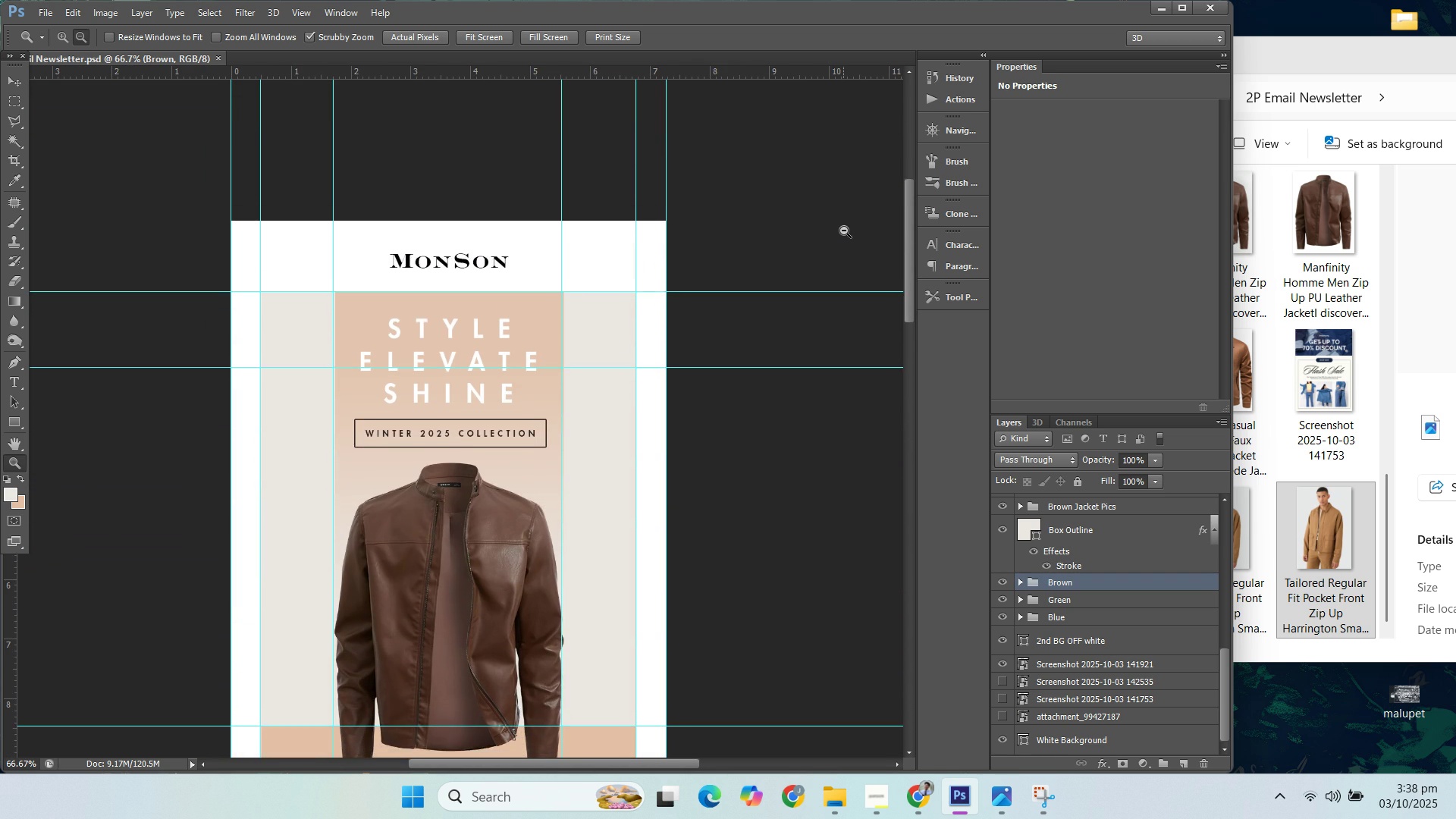 
wait(8.33)
 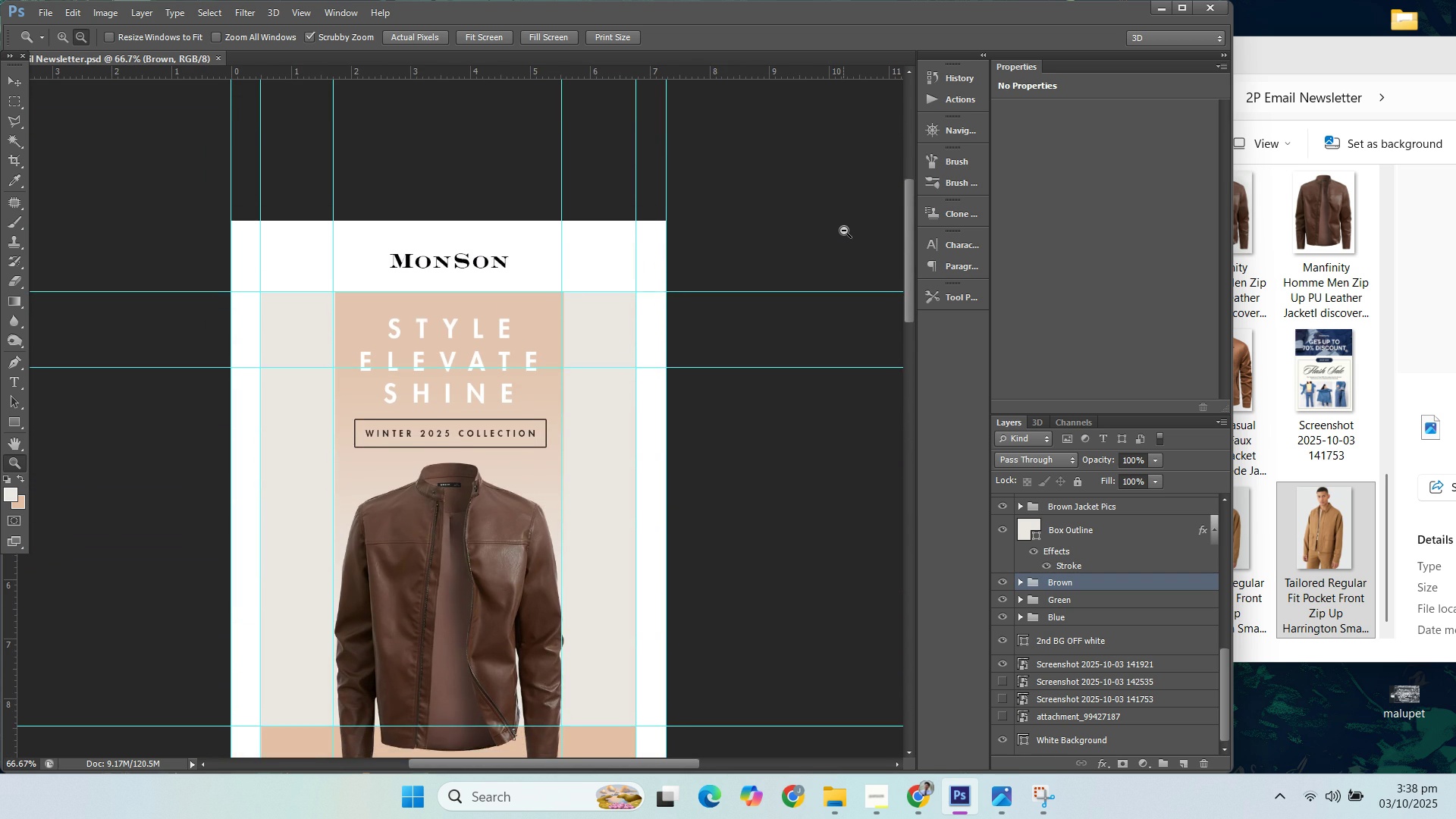 
scroll: coordinate [619, 456], scroll_direction: up, amount: 5.0
 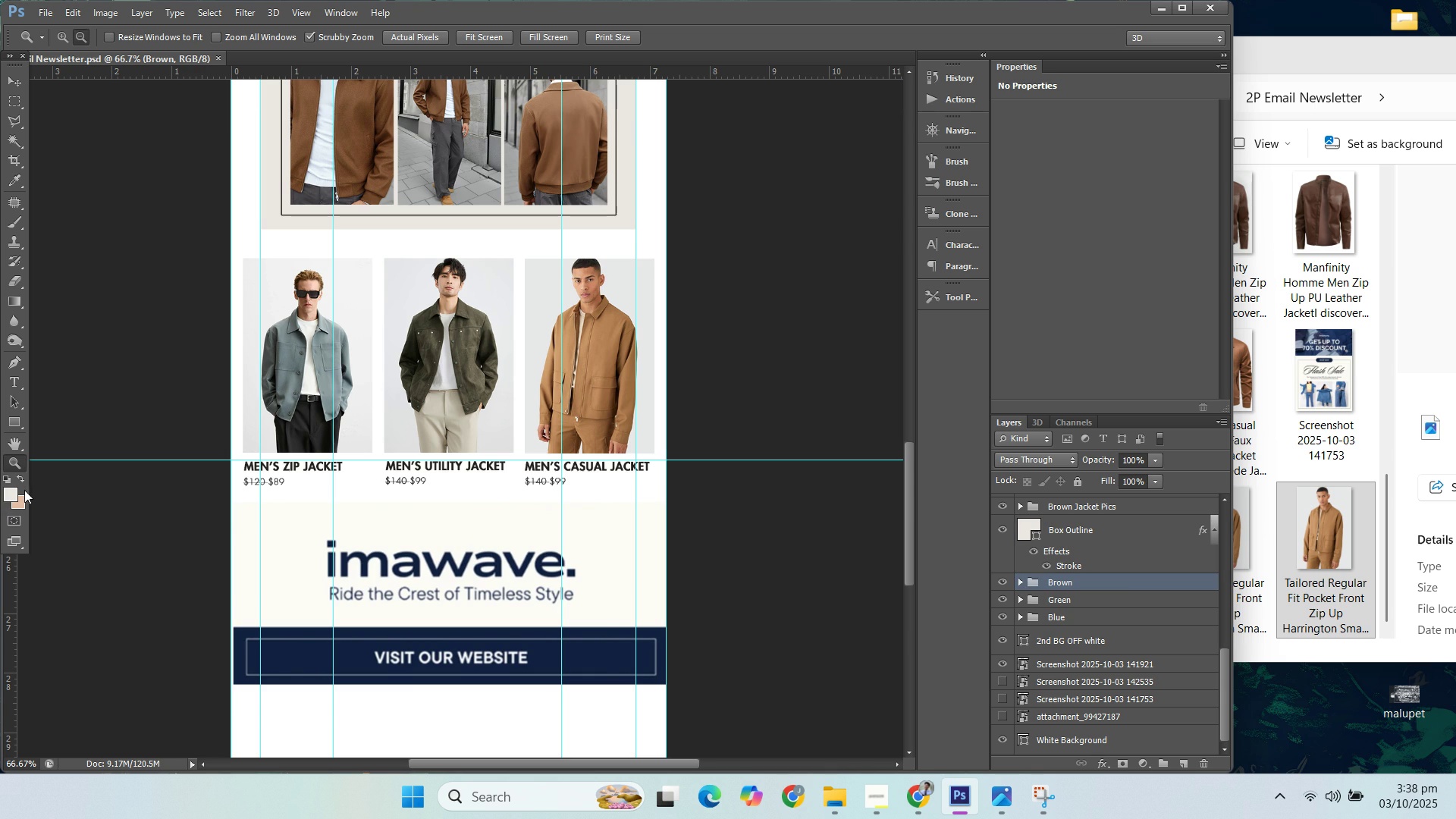 
left_click([17, 484])
 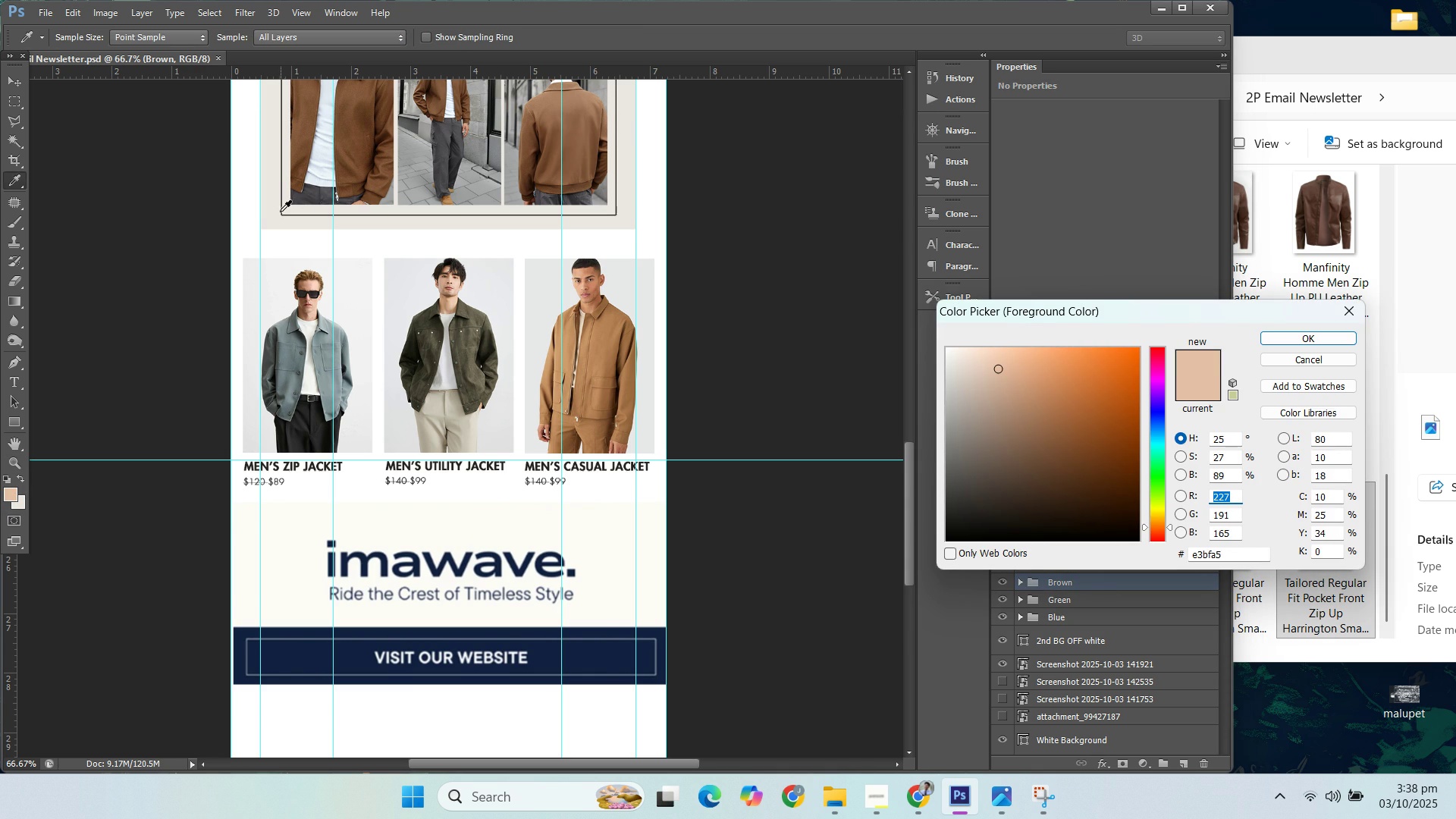 
left_click([272, 208])
 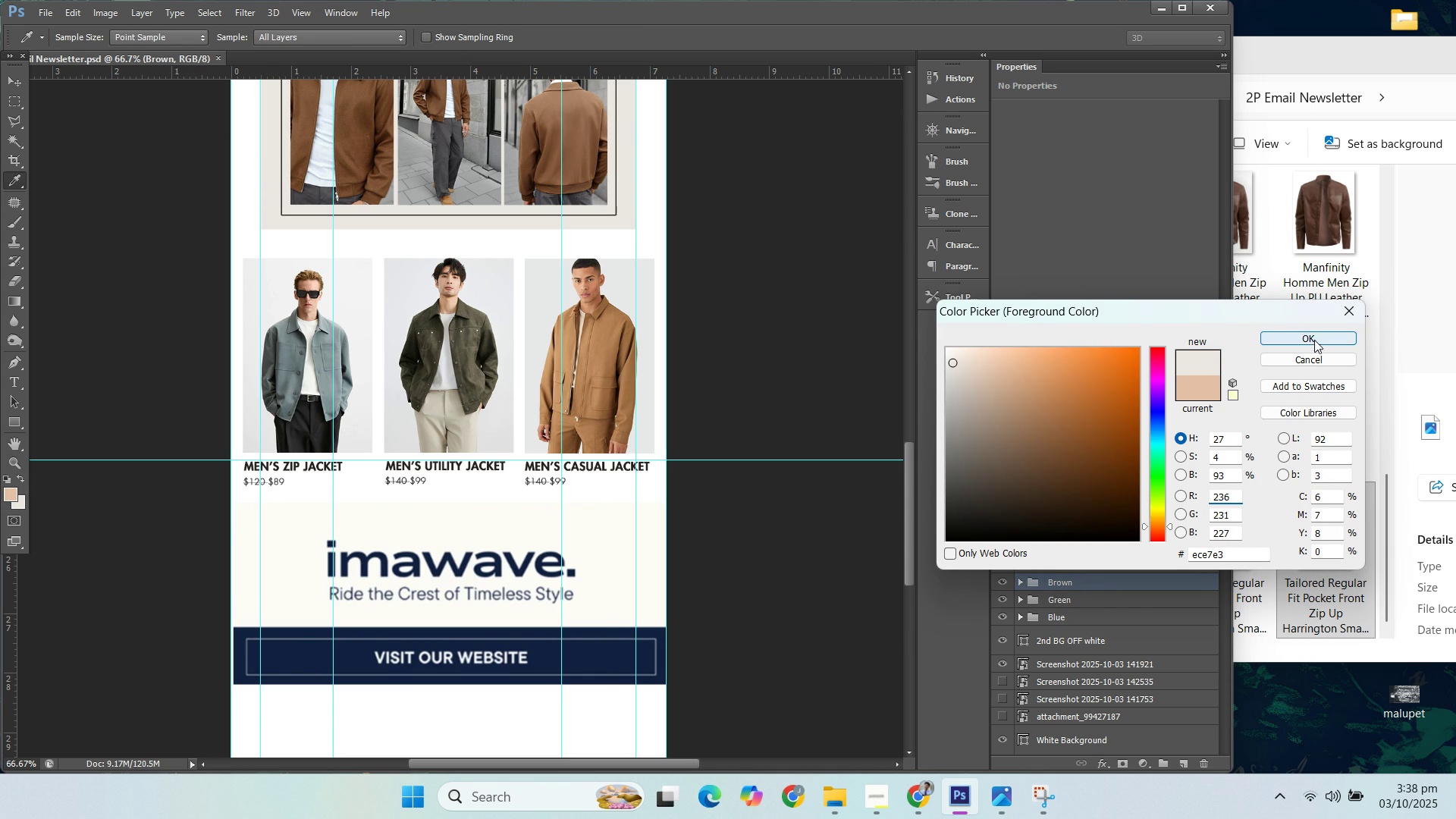 
left_click([1314, 340])
 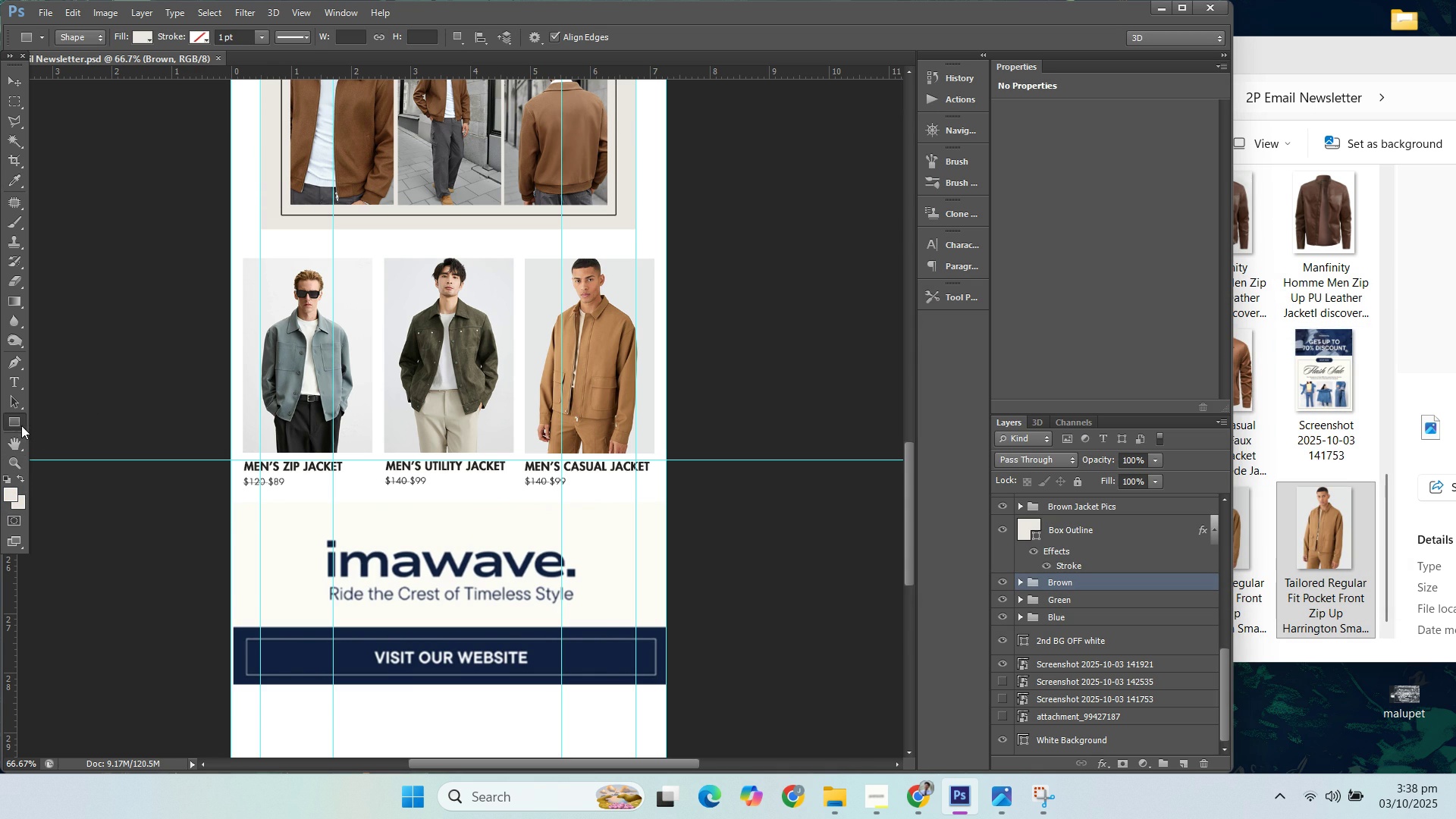 
right_click([20, 422])
 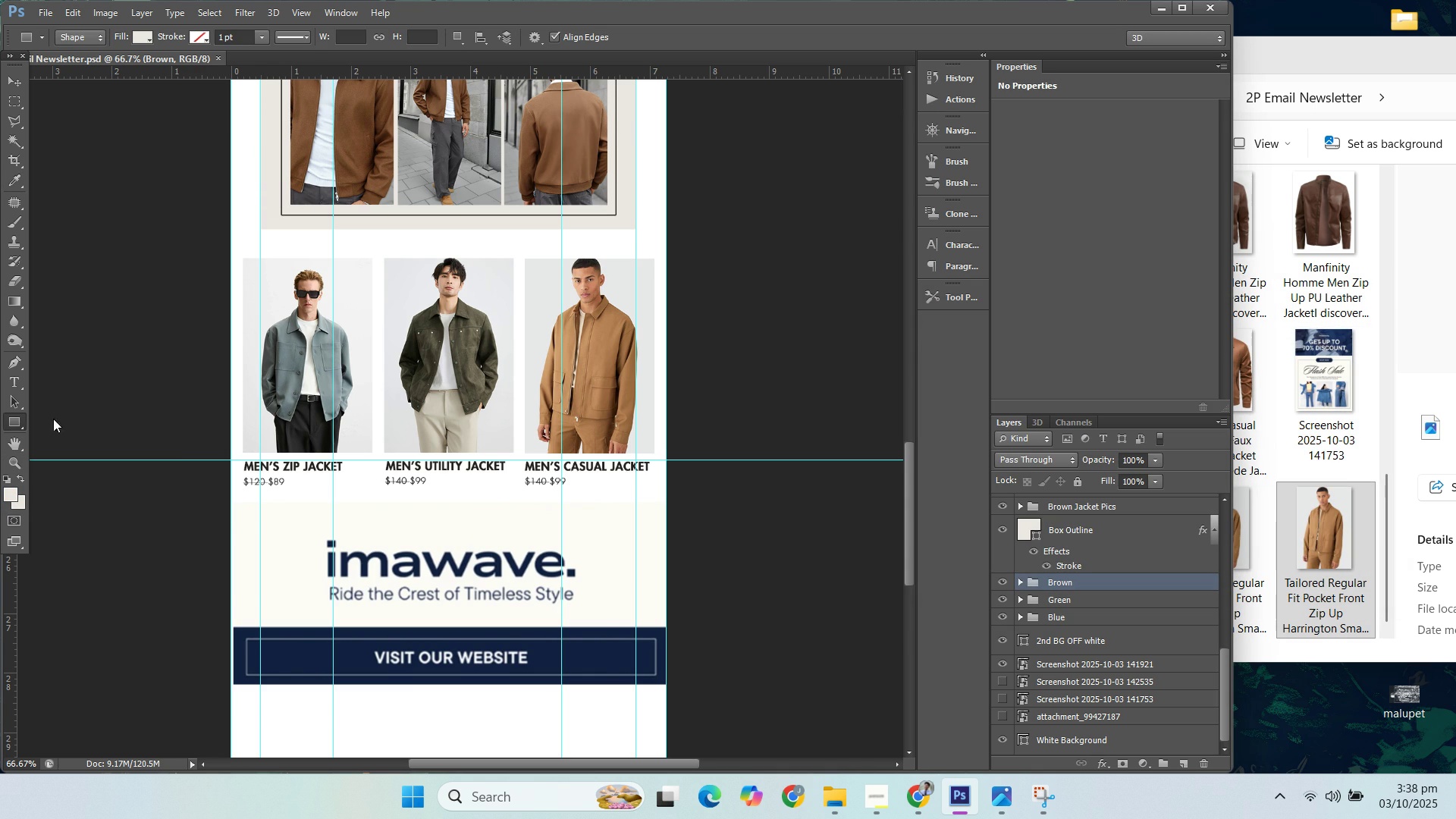 
left_click([46, 419])